 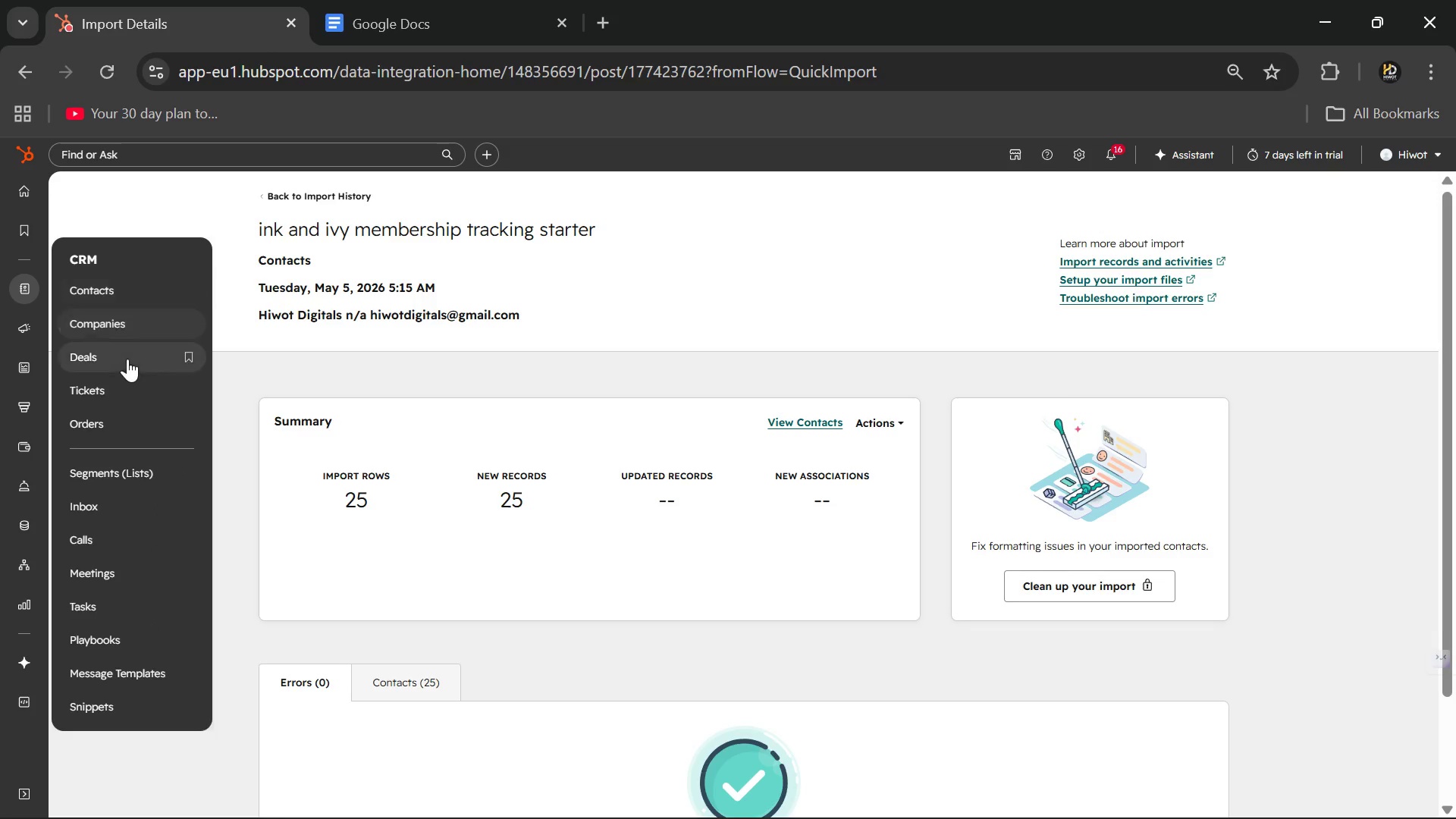 
left_click([103, 304])
 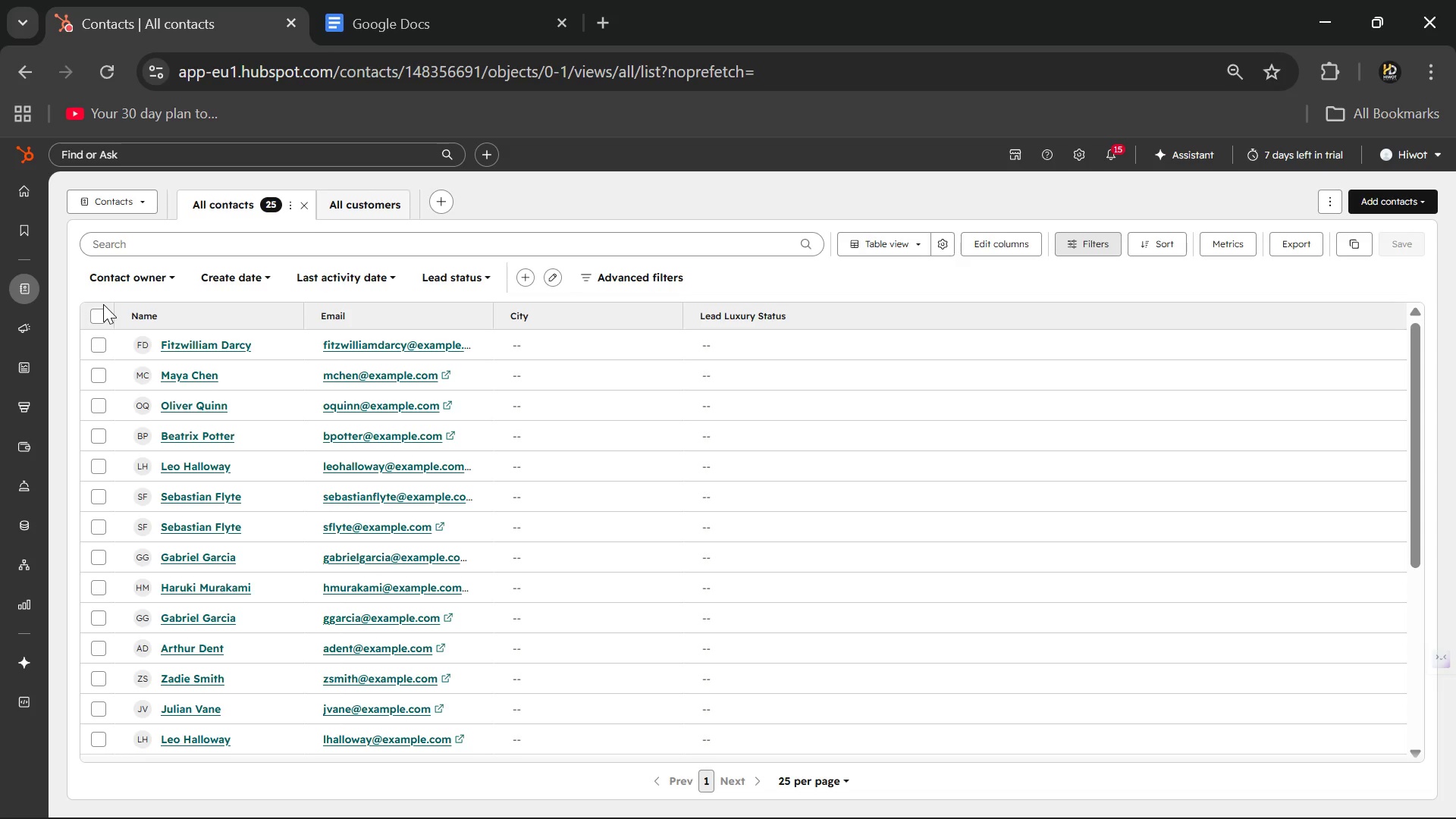 
wait(18.09)
 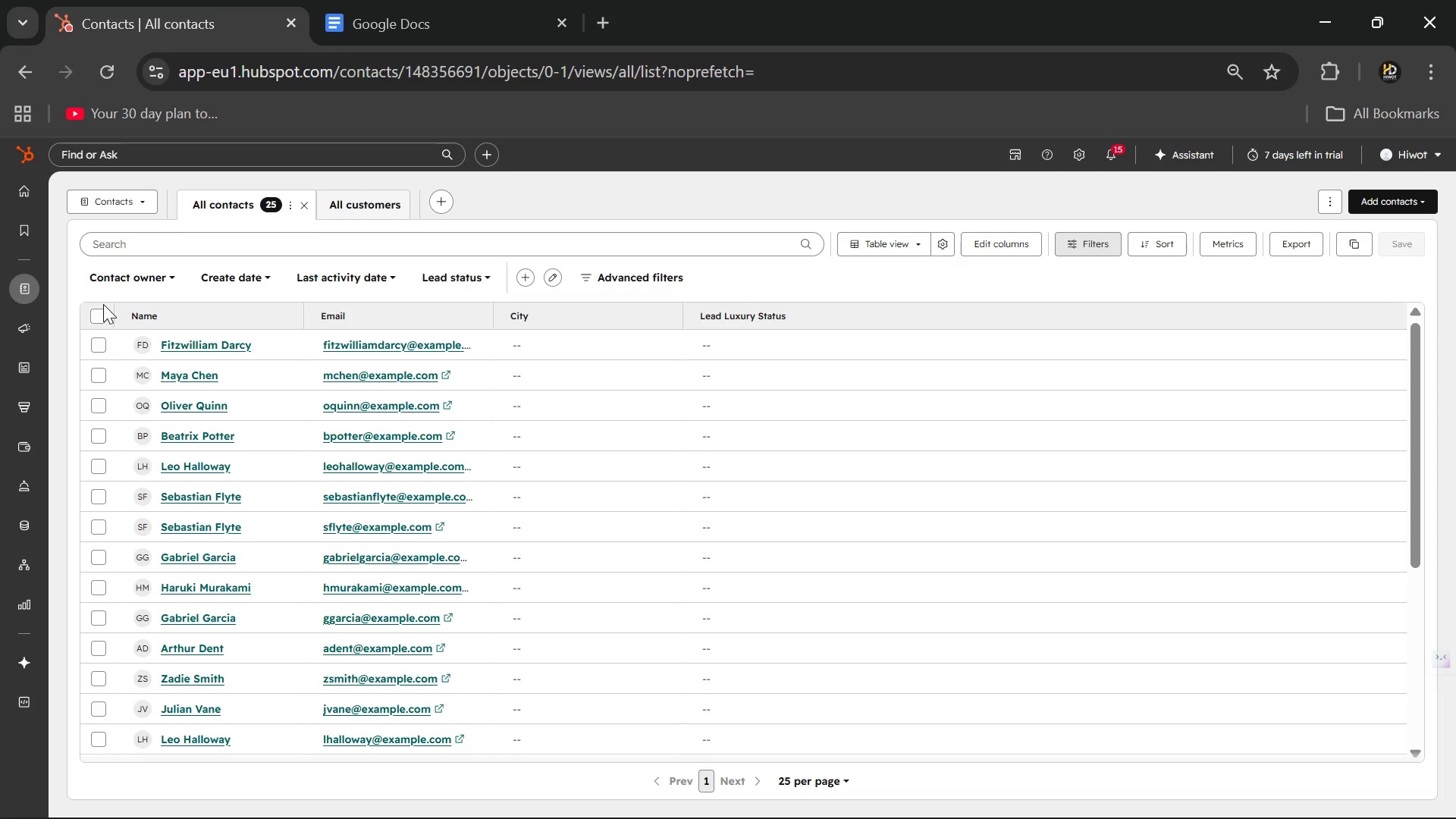 
mouse_move([245, 448])
 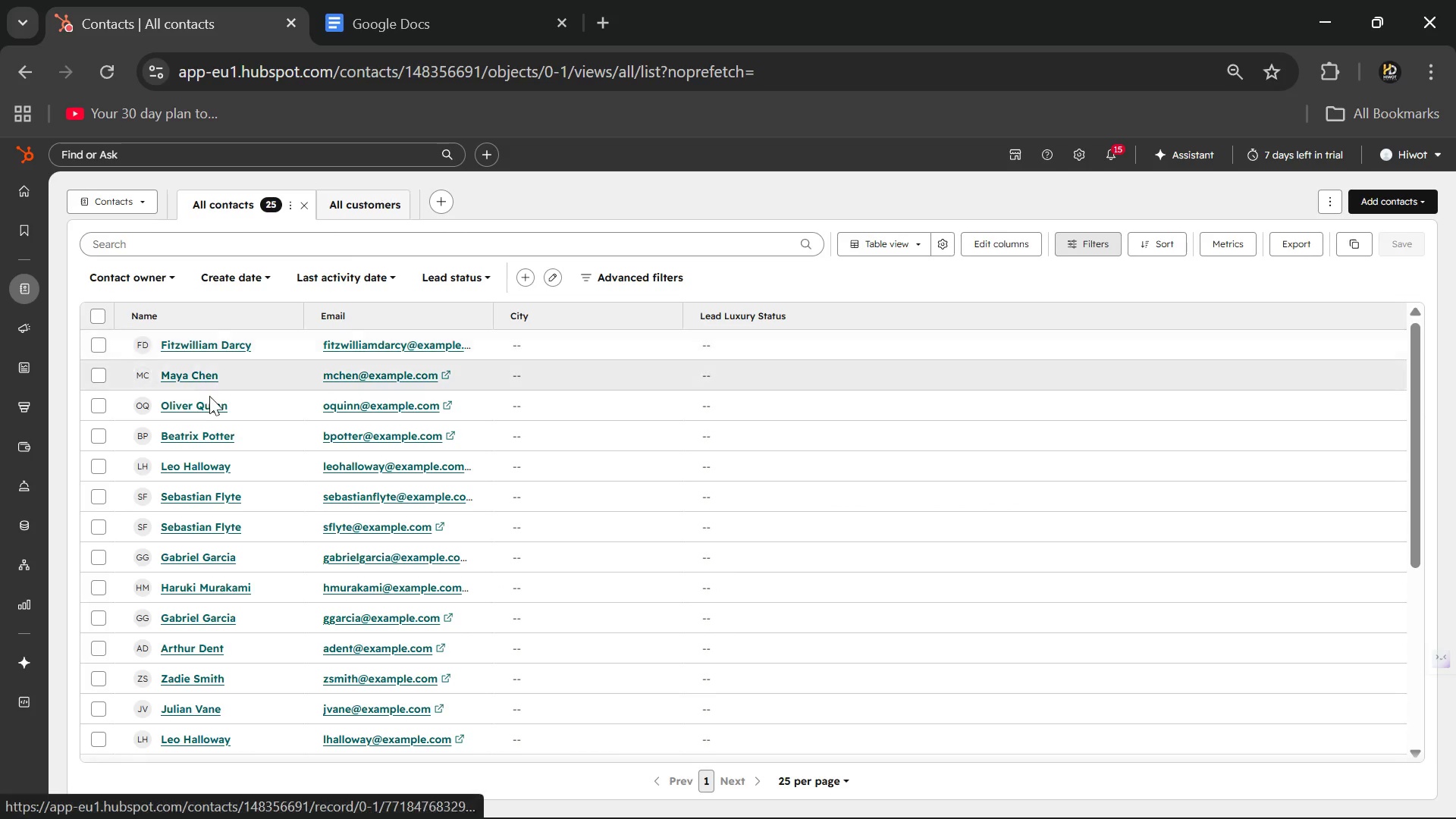 
wait(5.35)
 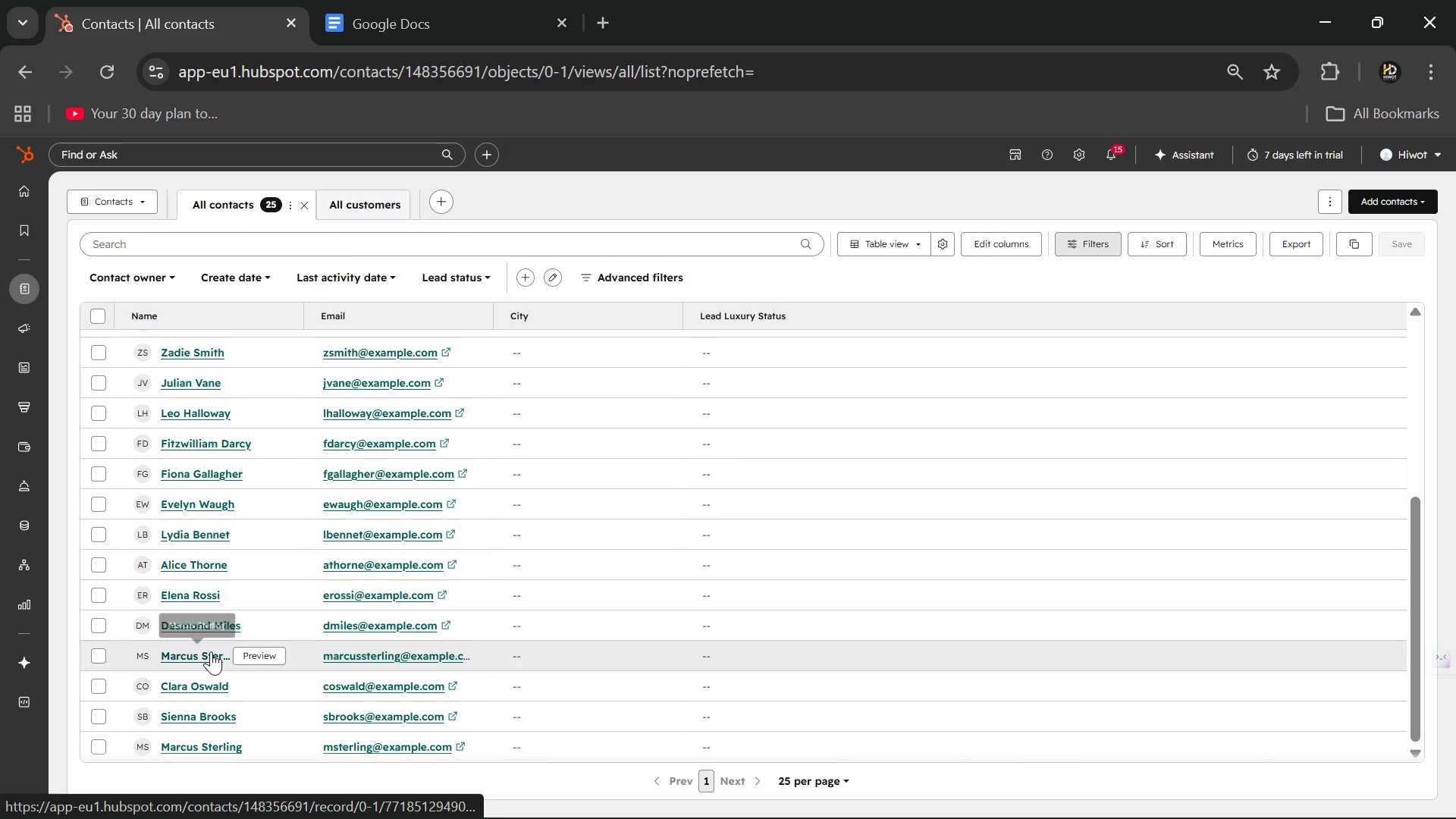 
mouse_move([188, 638])
 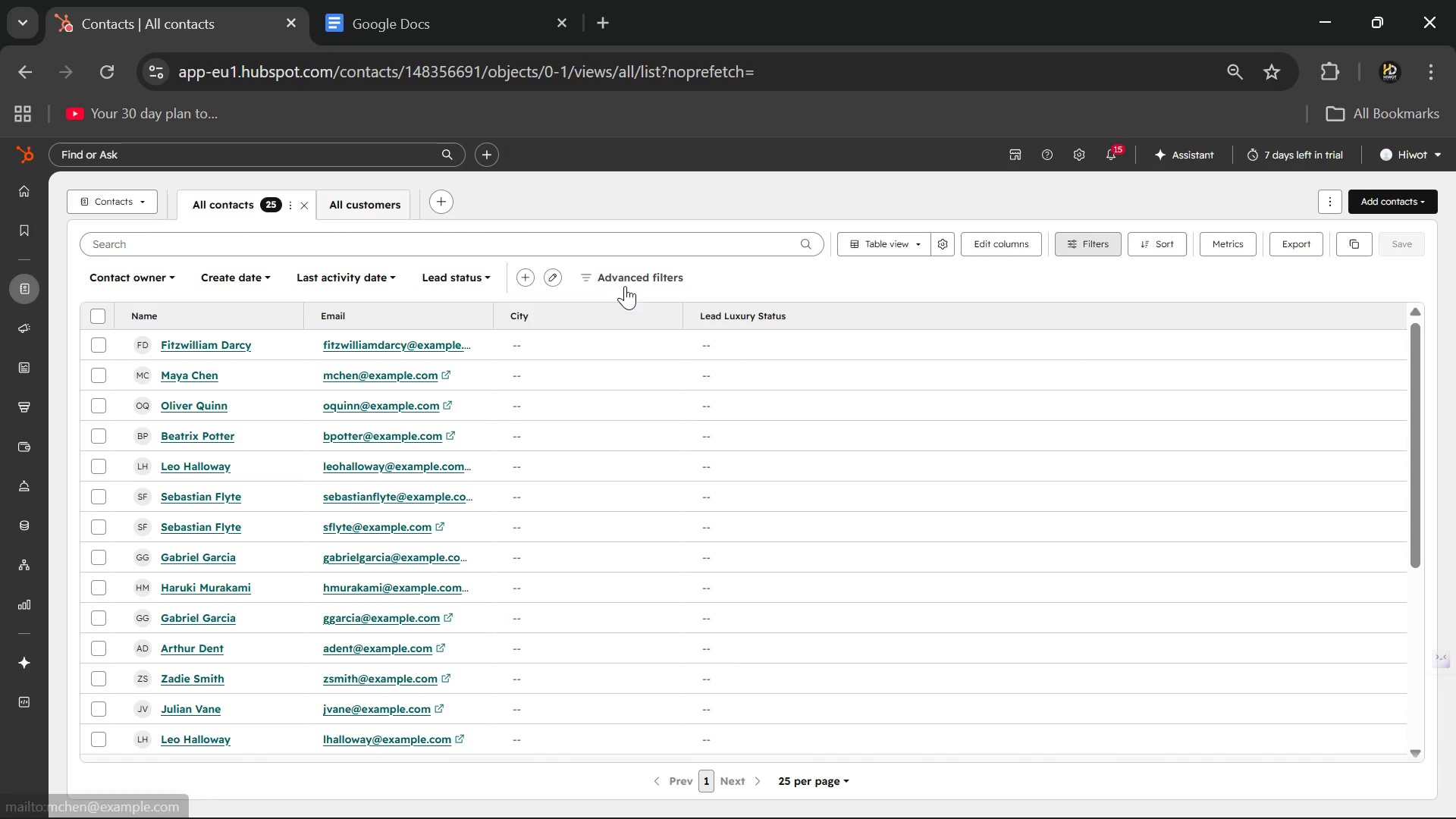 
left_click([665, 316])
 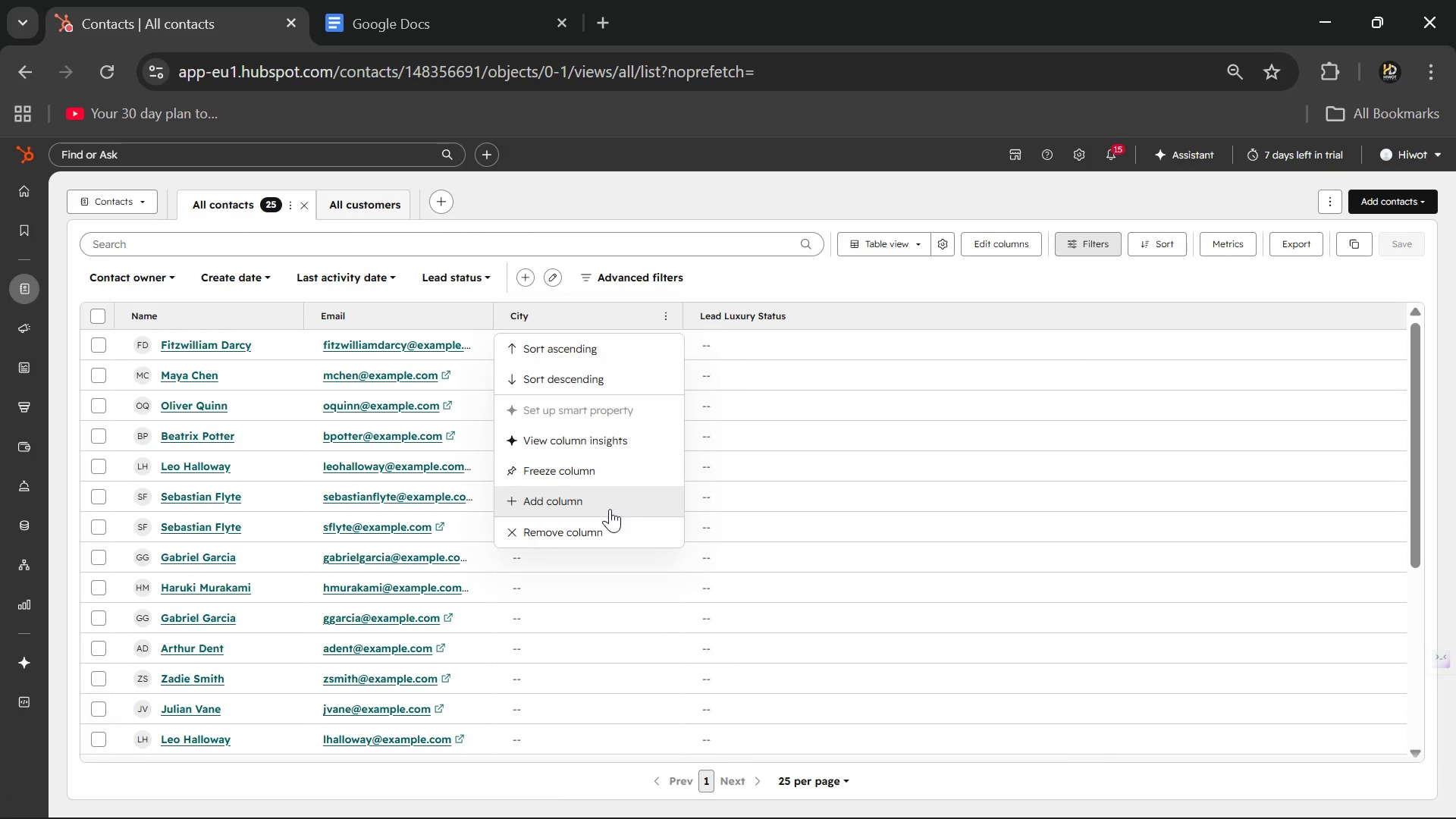 
left_click([601, 529])
 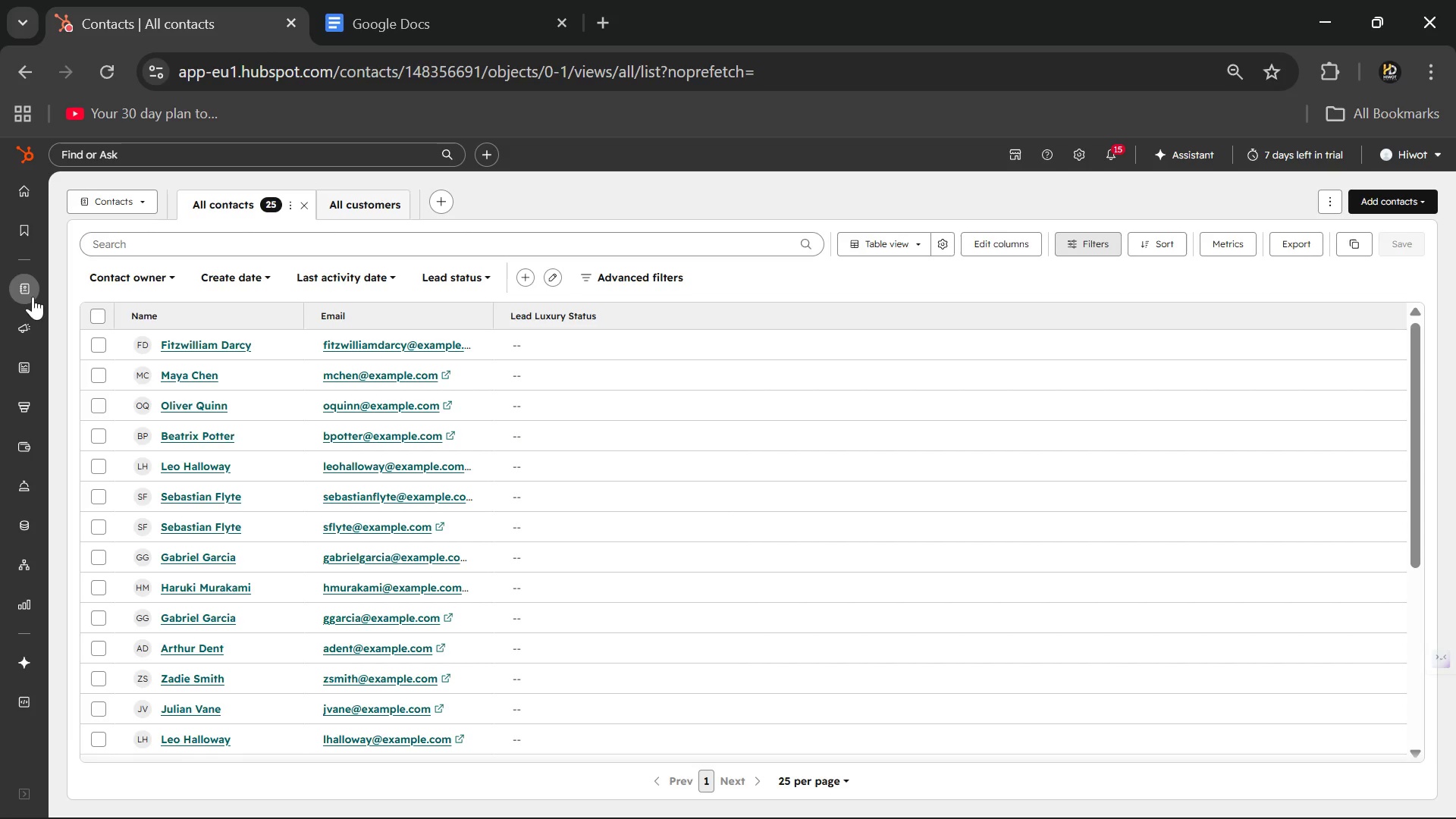 
wait(6.64)
 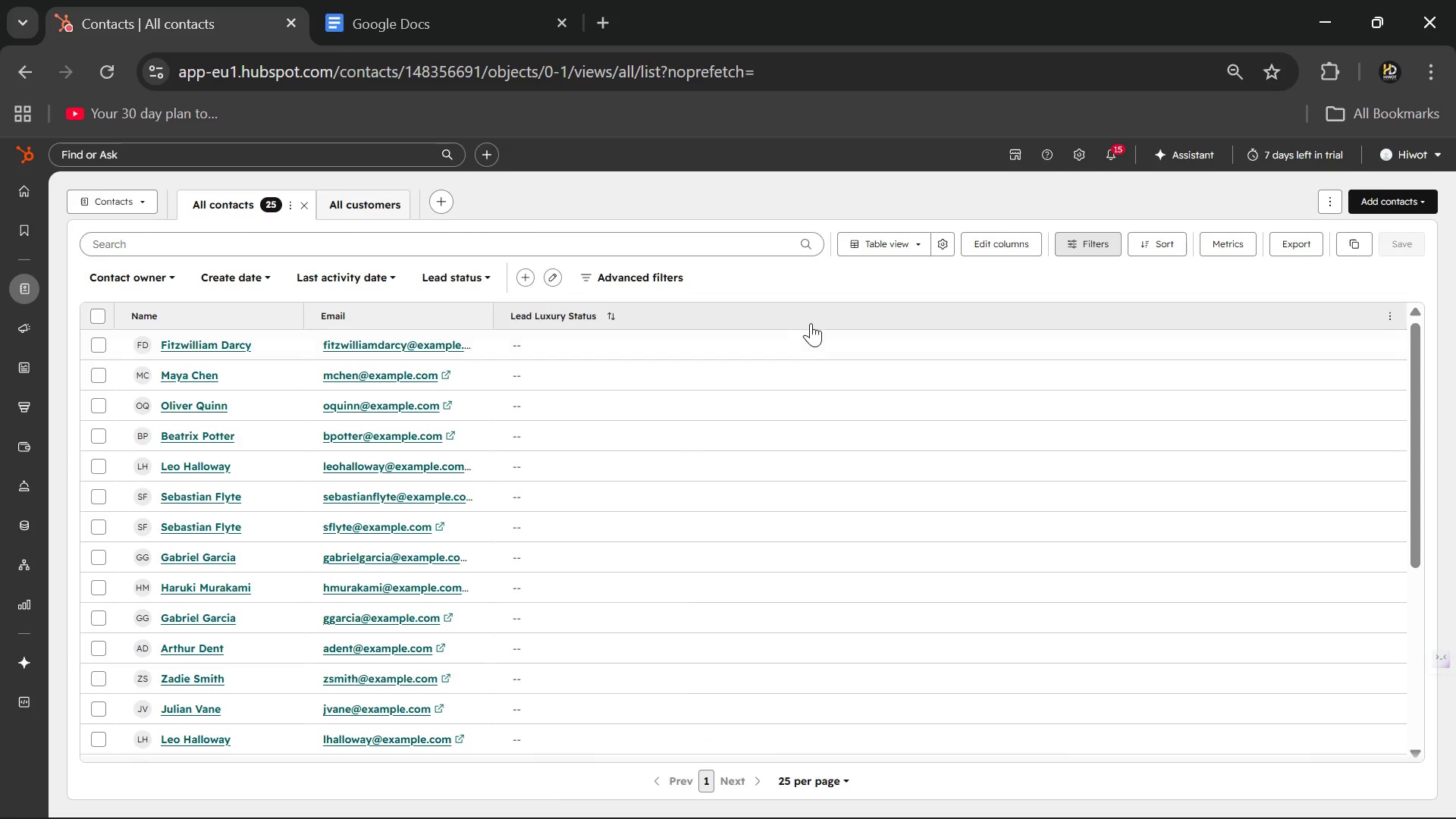 
left_click([111, 472])
 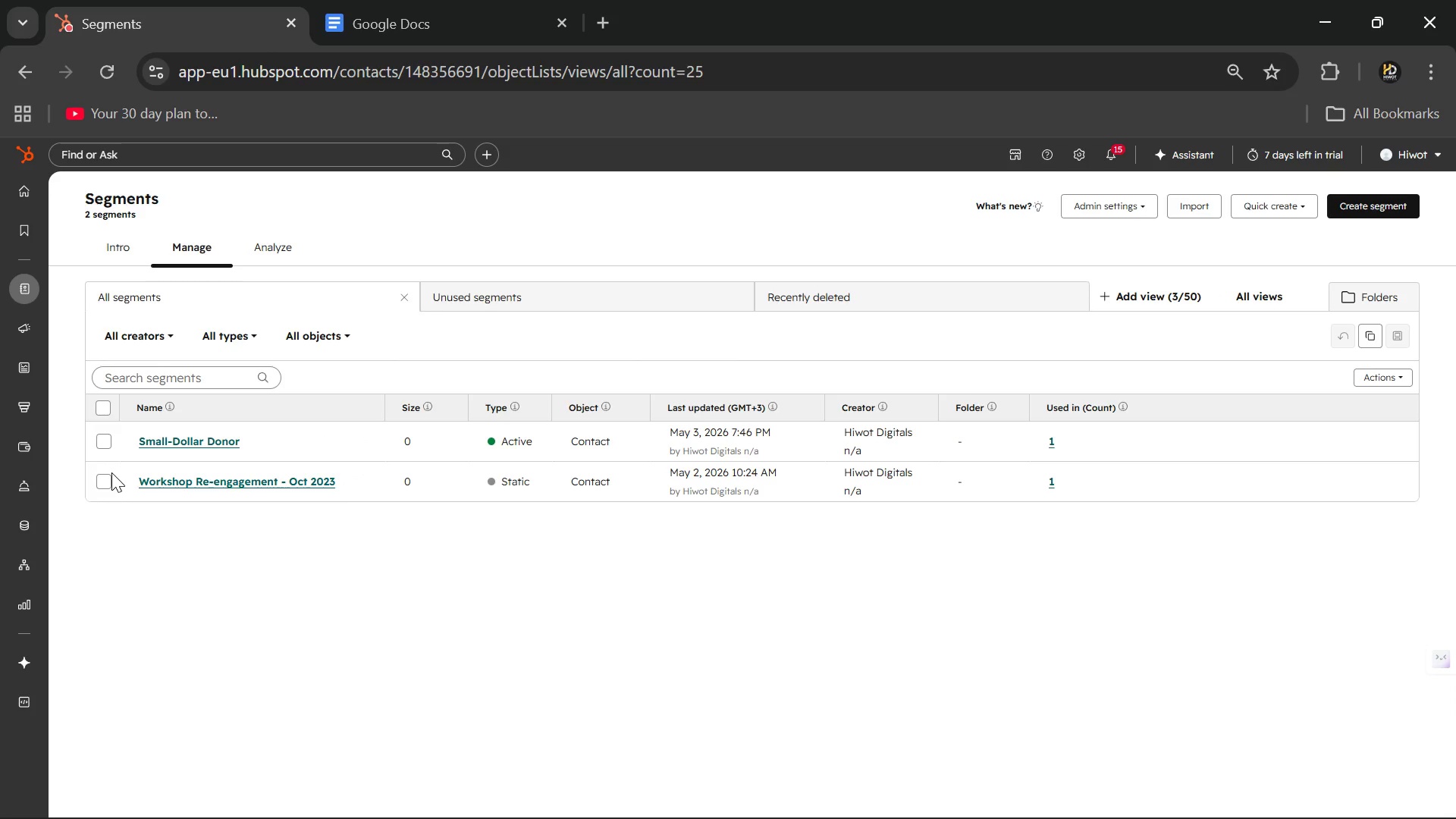 
wait(14.92)
 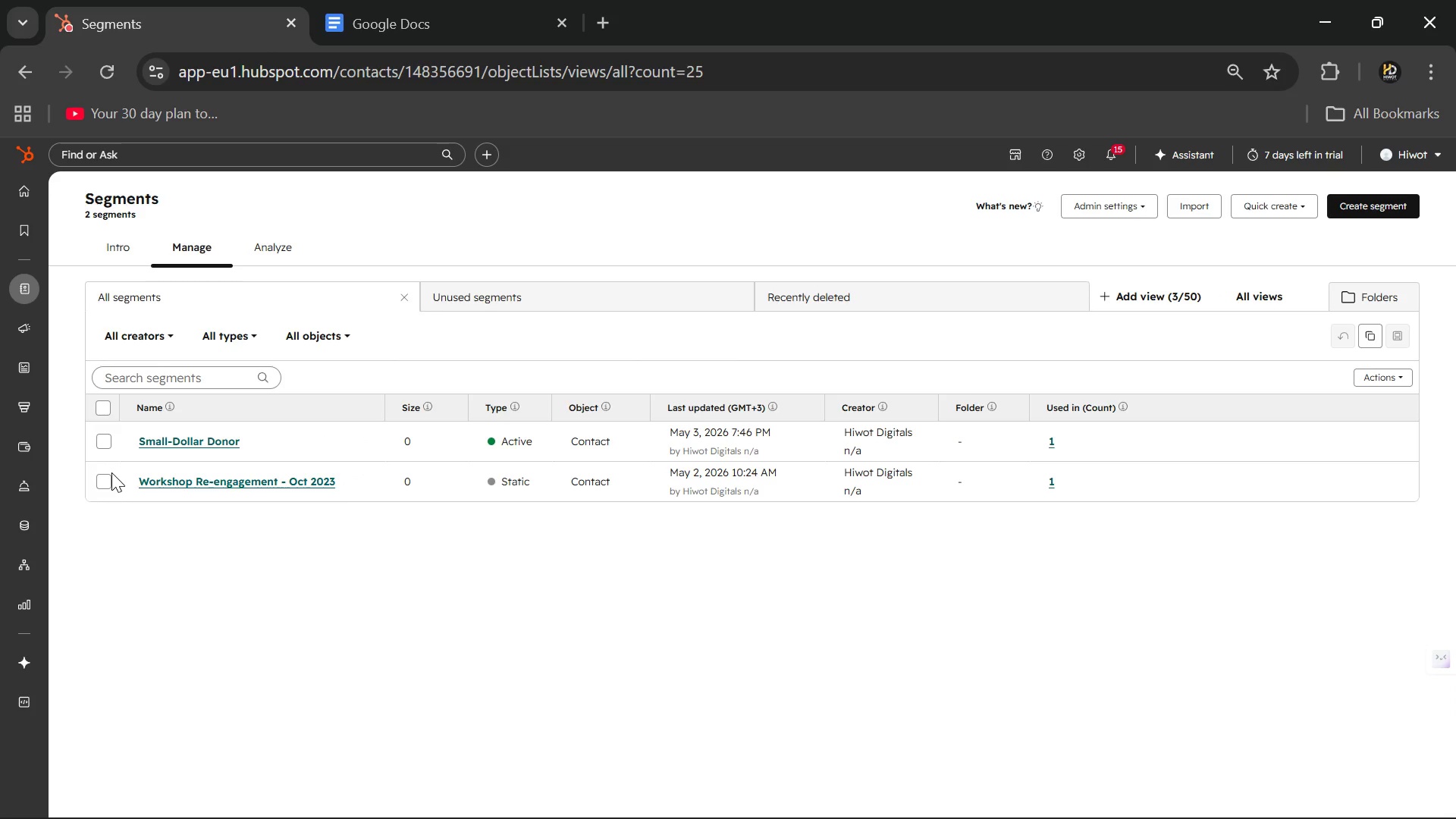 
left_click([1373, 203])
 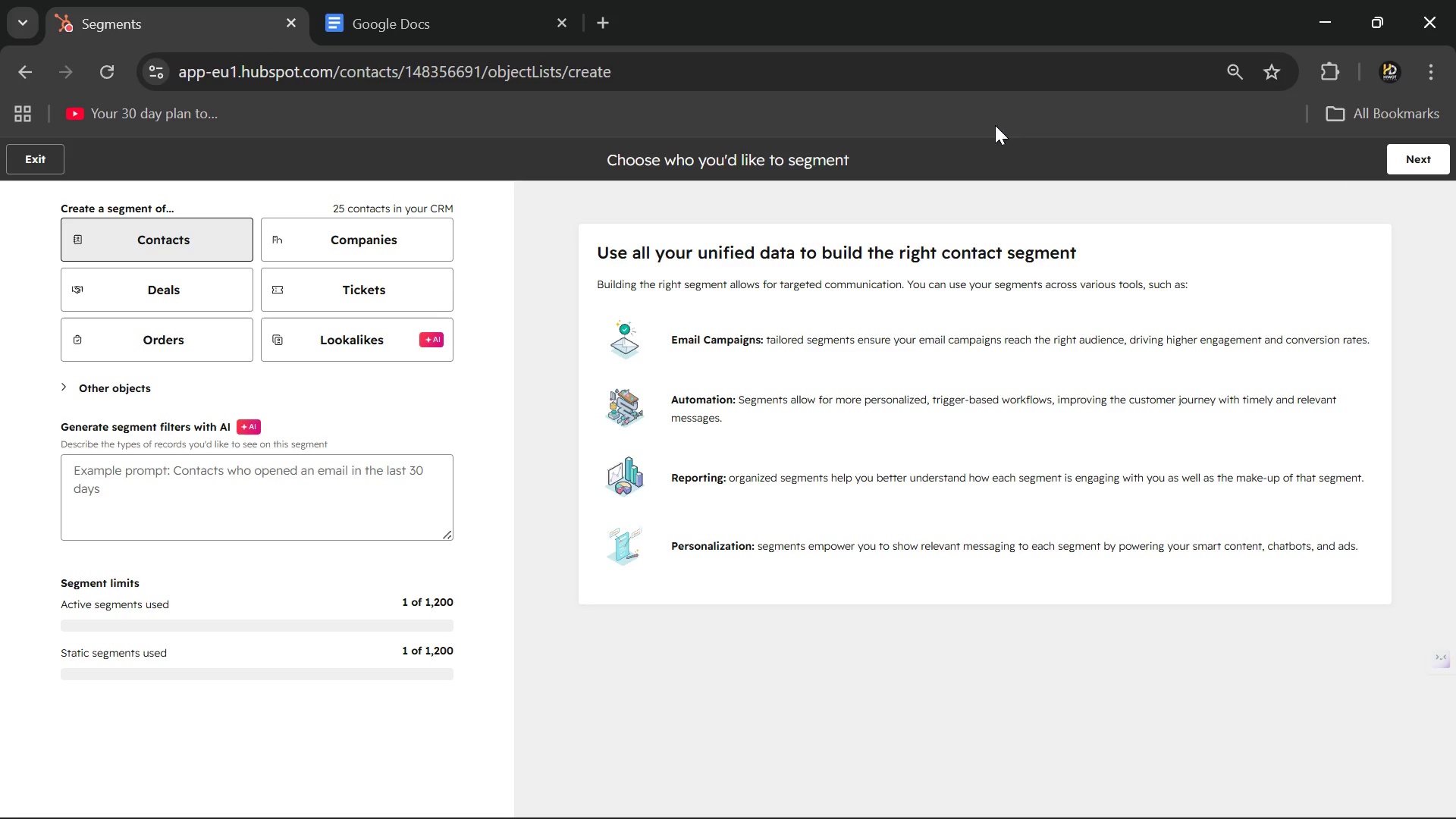 
wait(6.42)
 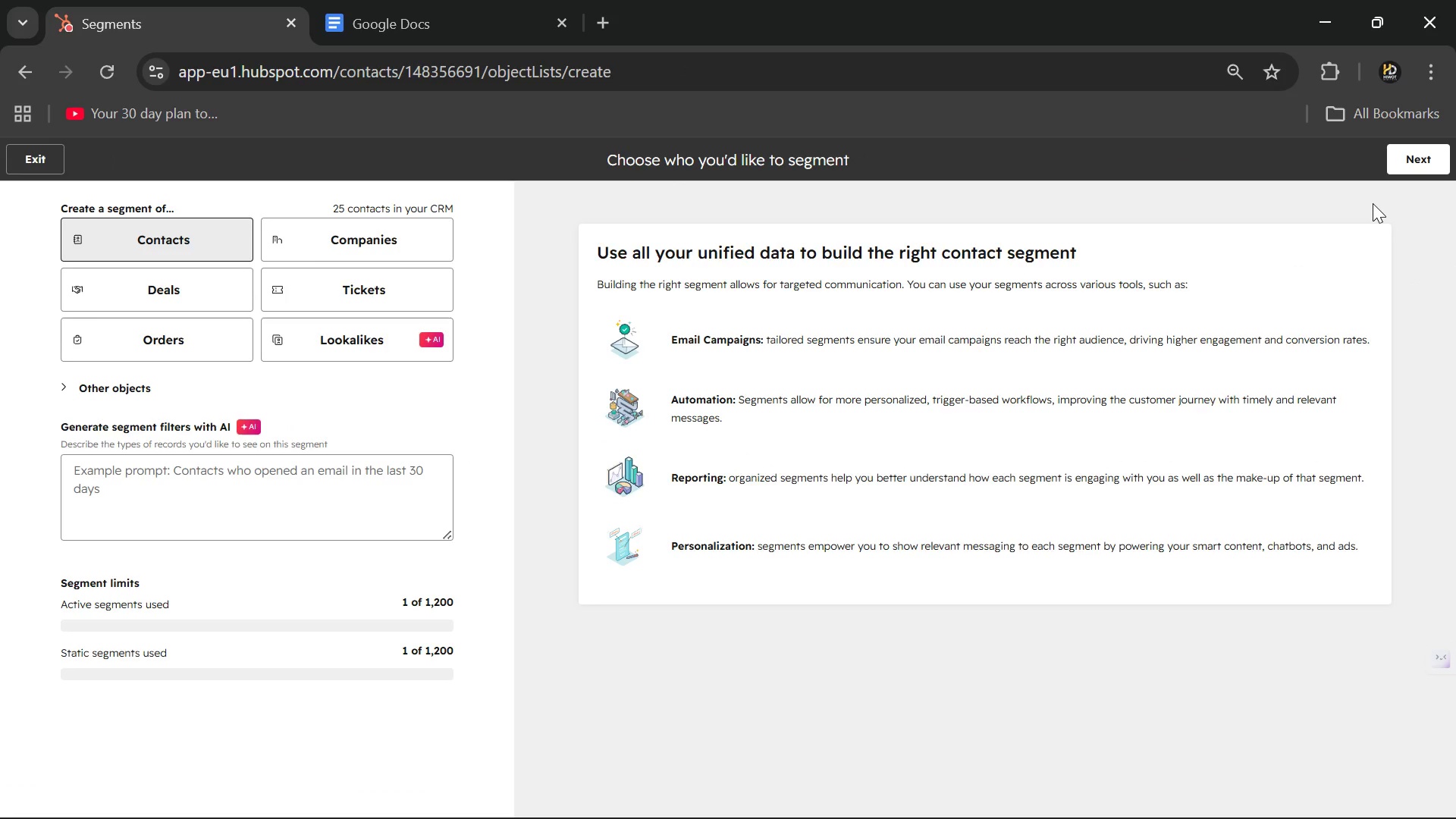 
left_click([177, 238])
 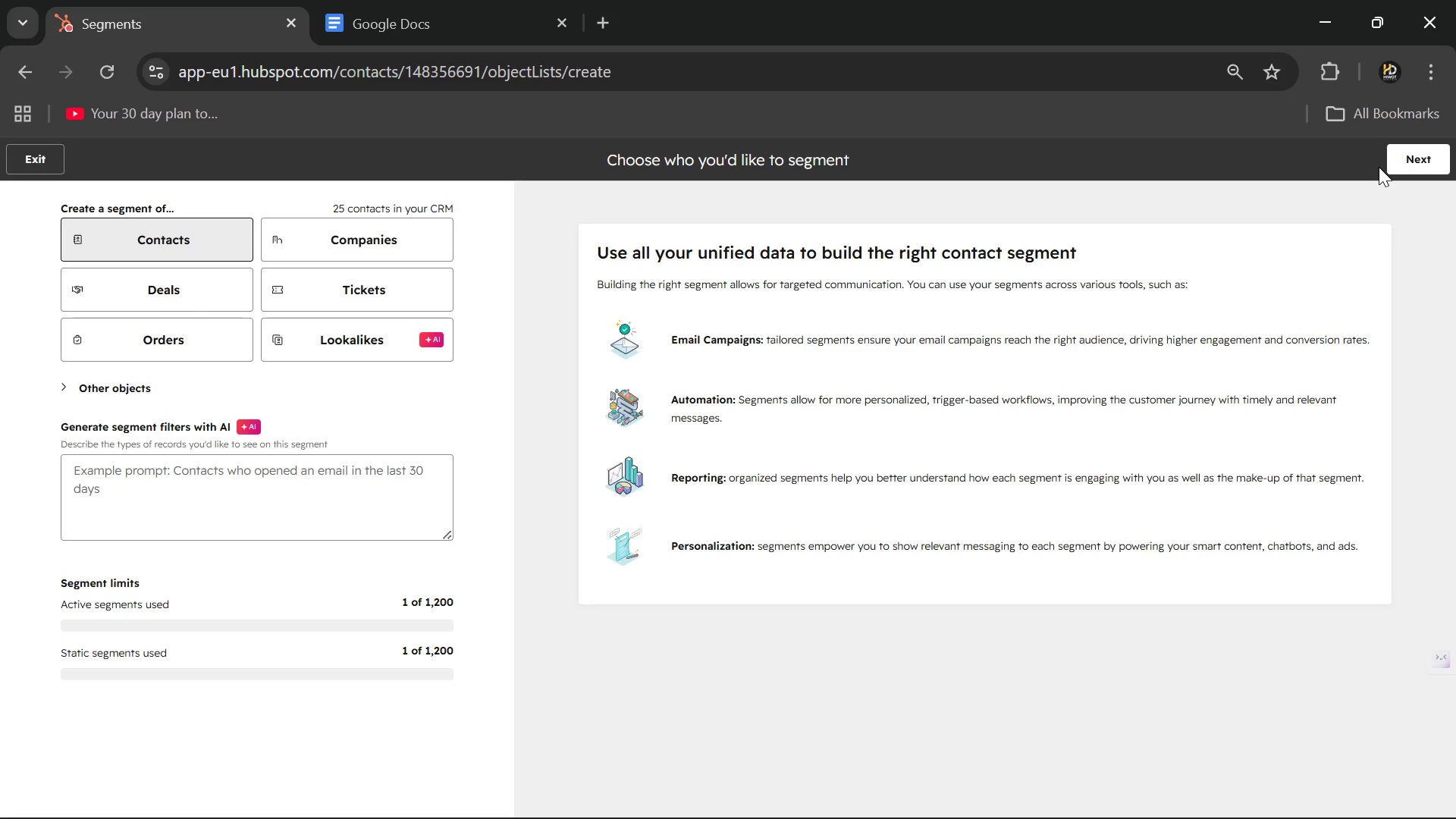 
wait(6.03)
 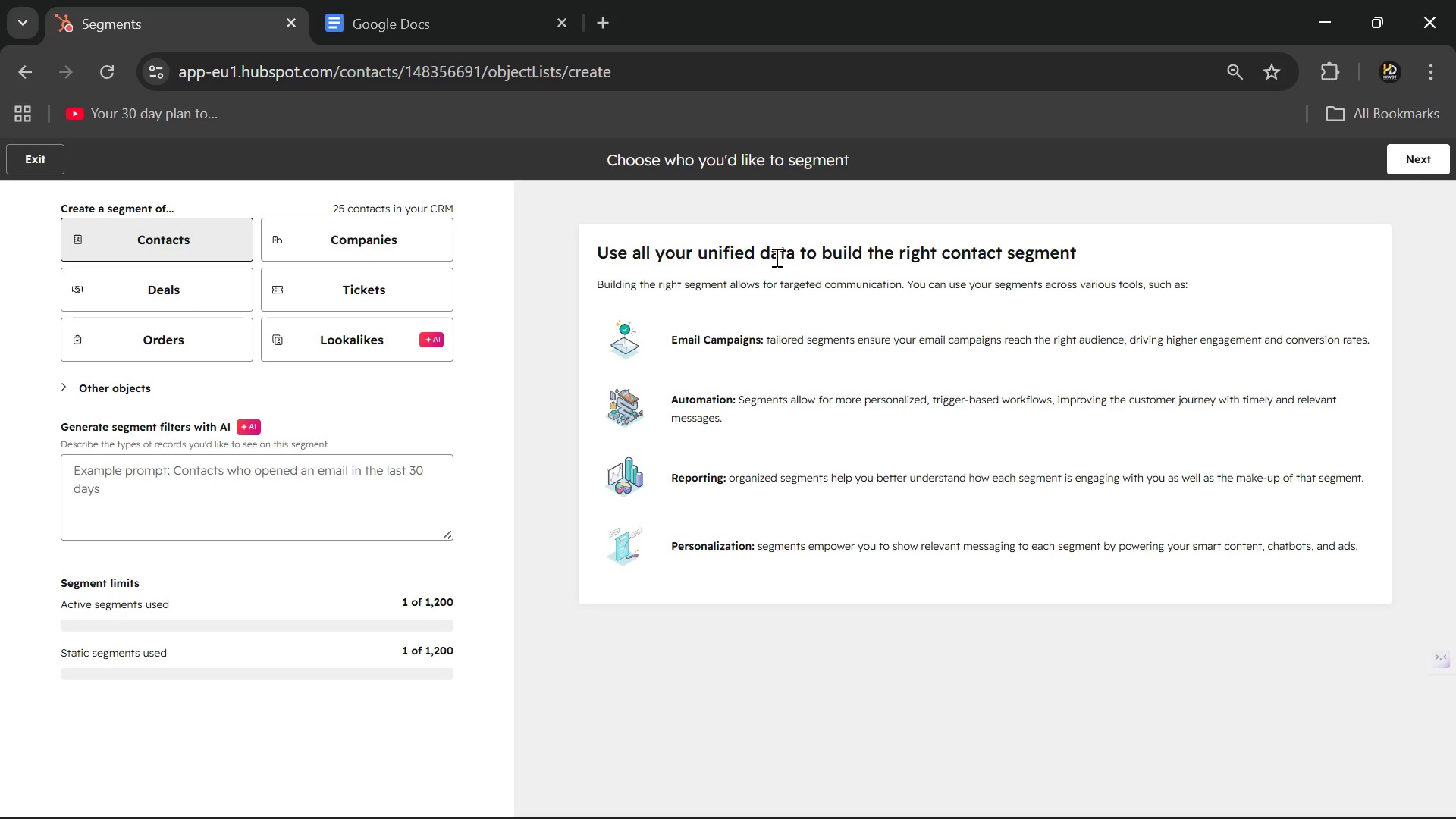 
left_click([1425, 158])
 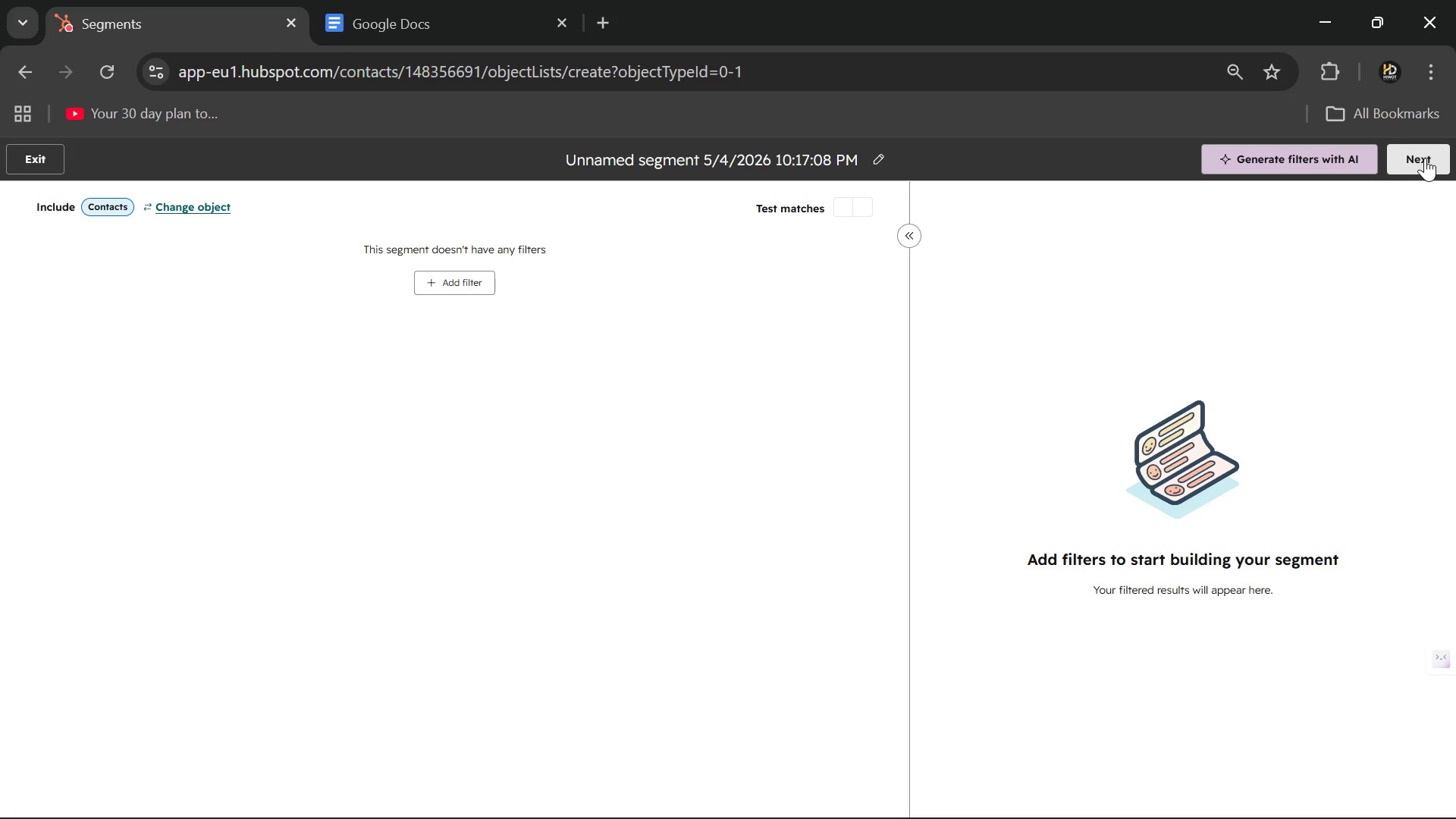 
wait(28.11)
 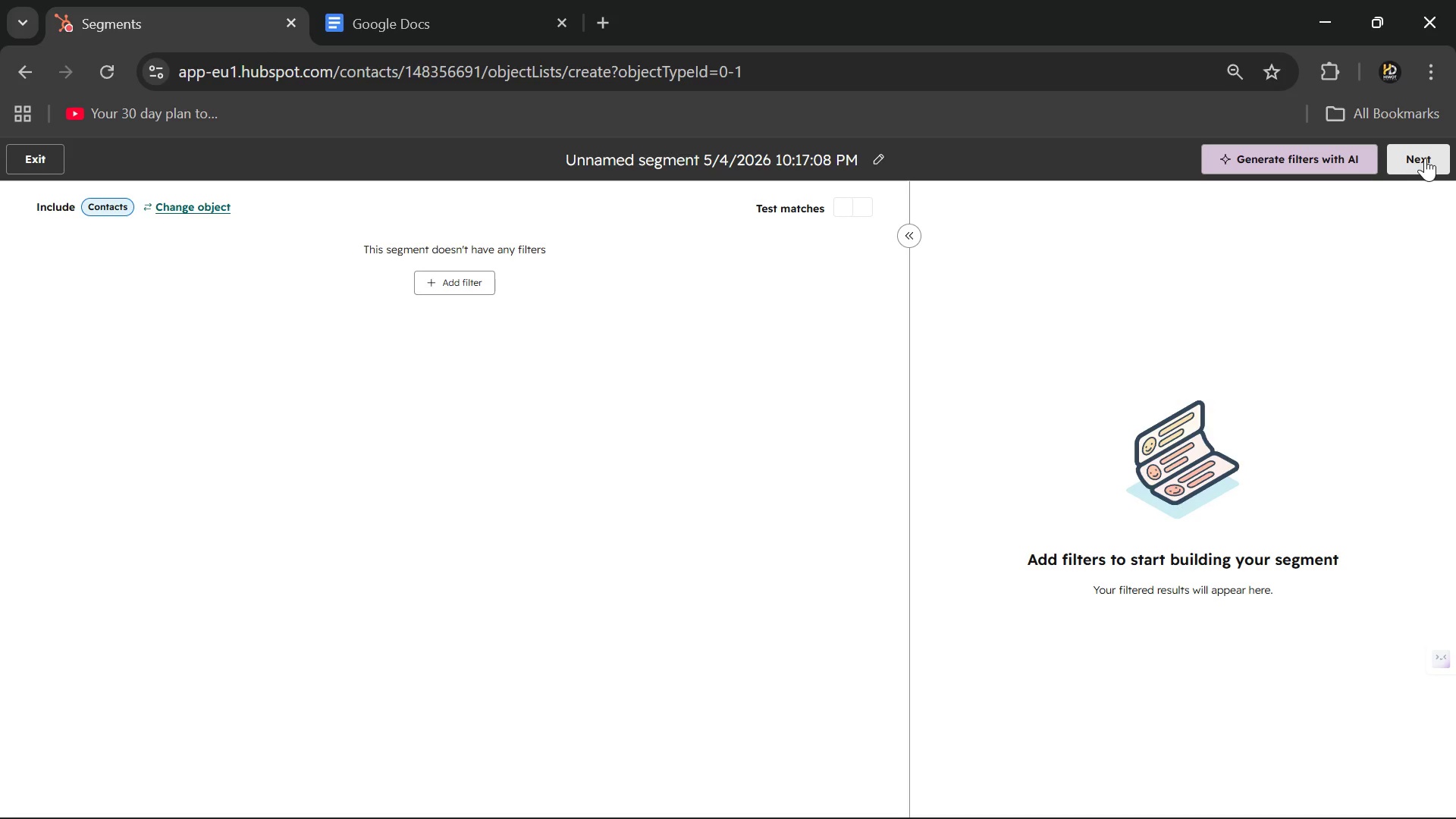 
left_click([857, 158])
 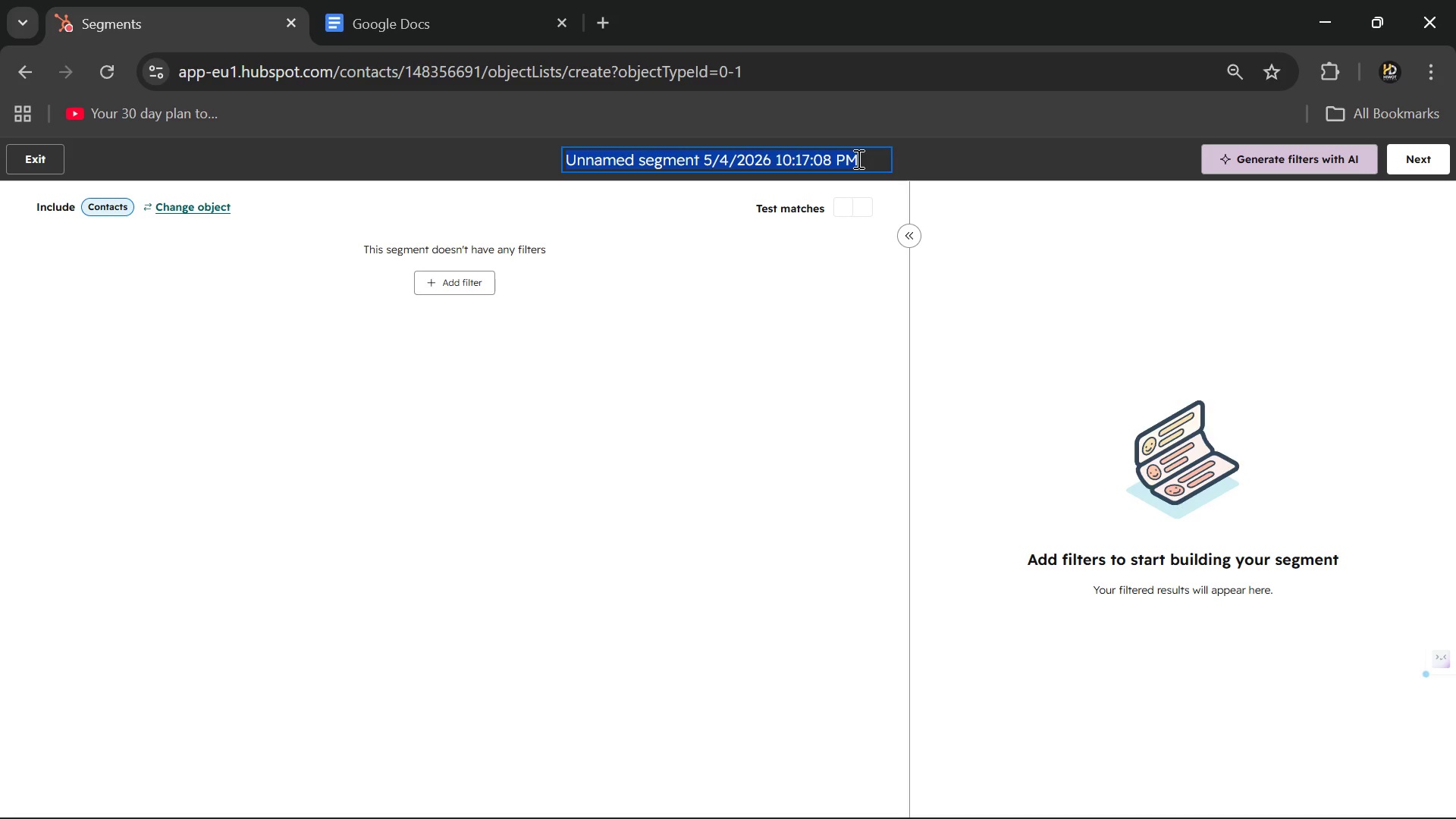 
key(Backspace)
type(Rare Find Members)
 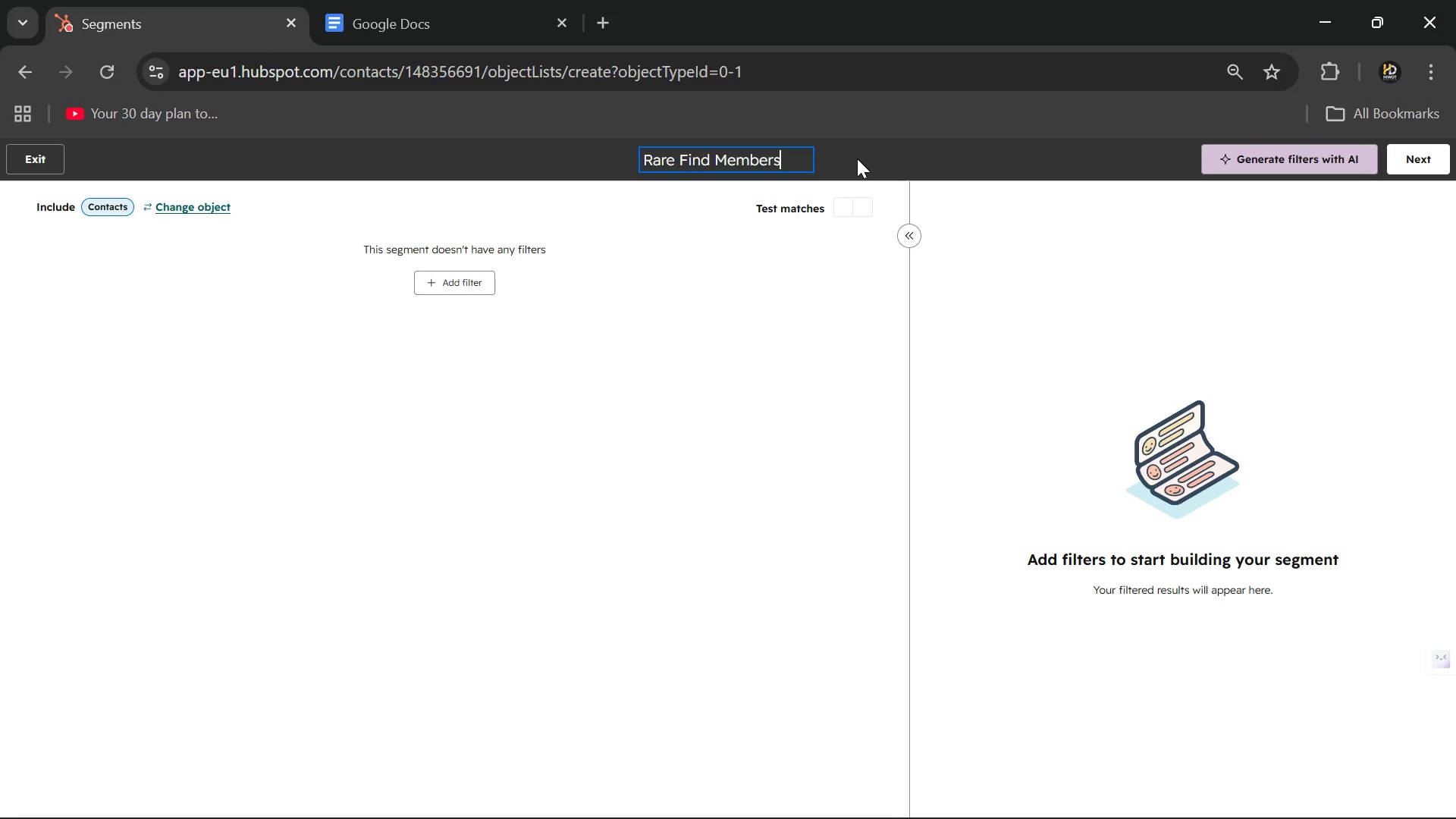 
wait(36.84)
 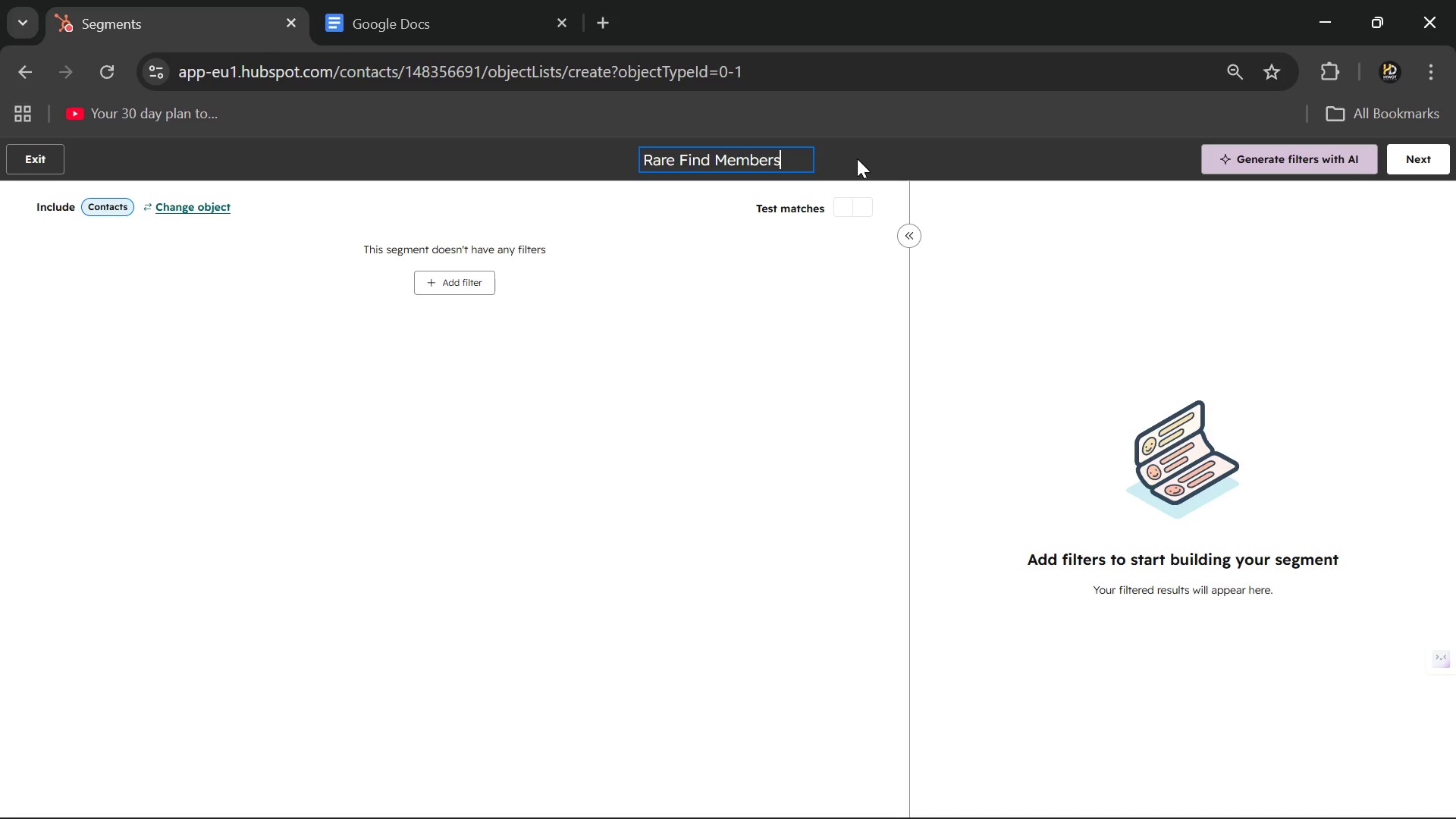 
left_click([444, 283])
 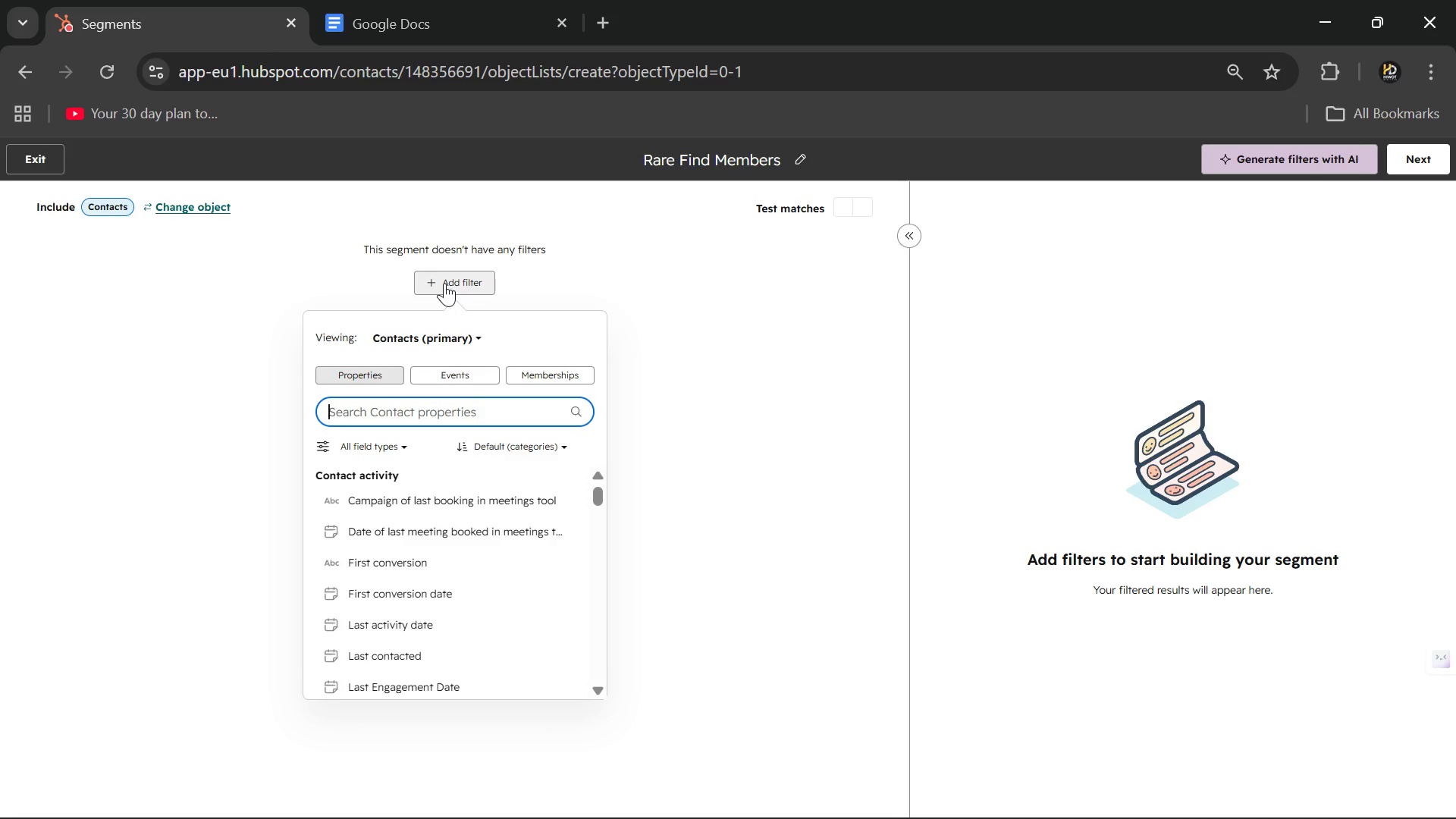 
wait(6.28)
 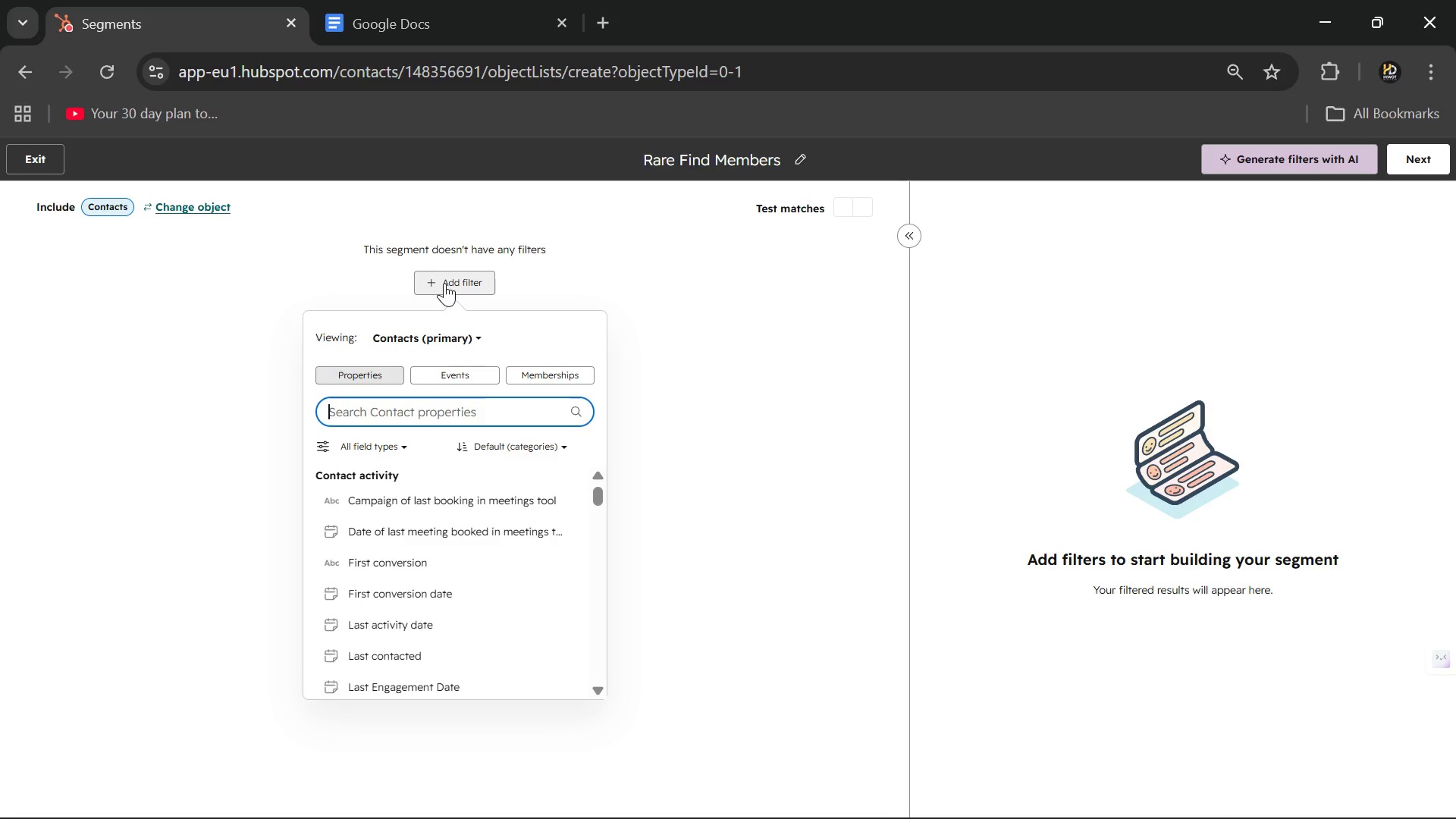 
key(M)
 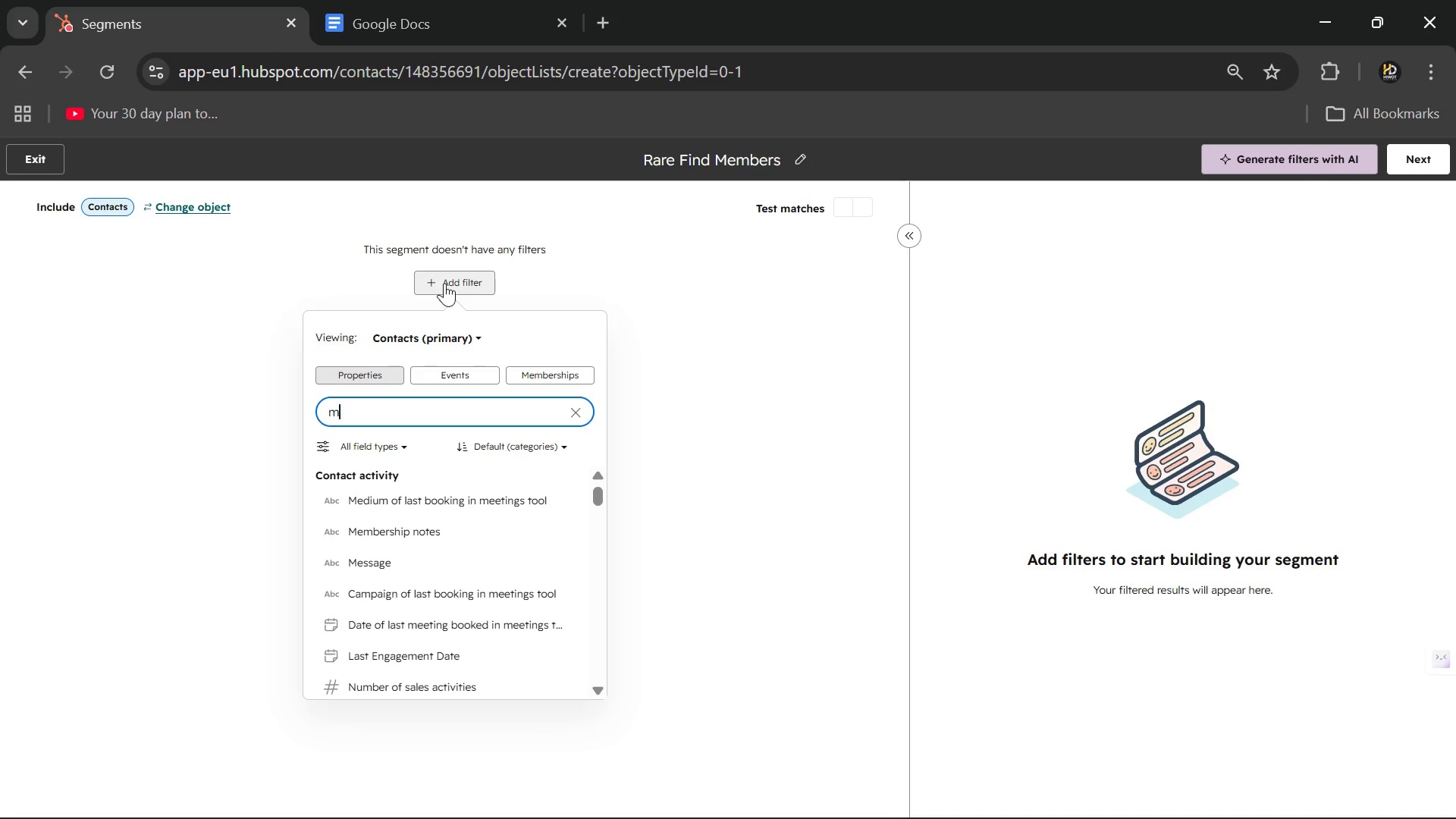 
type(emb)
 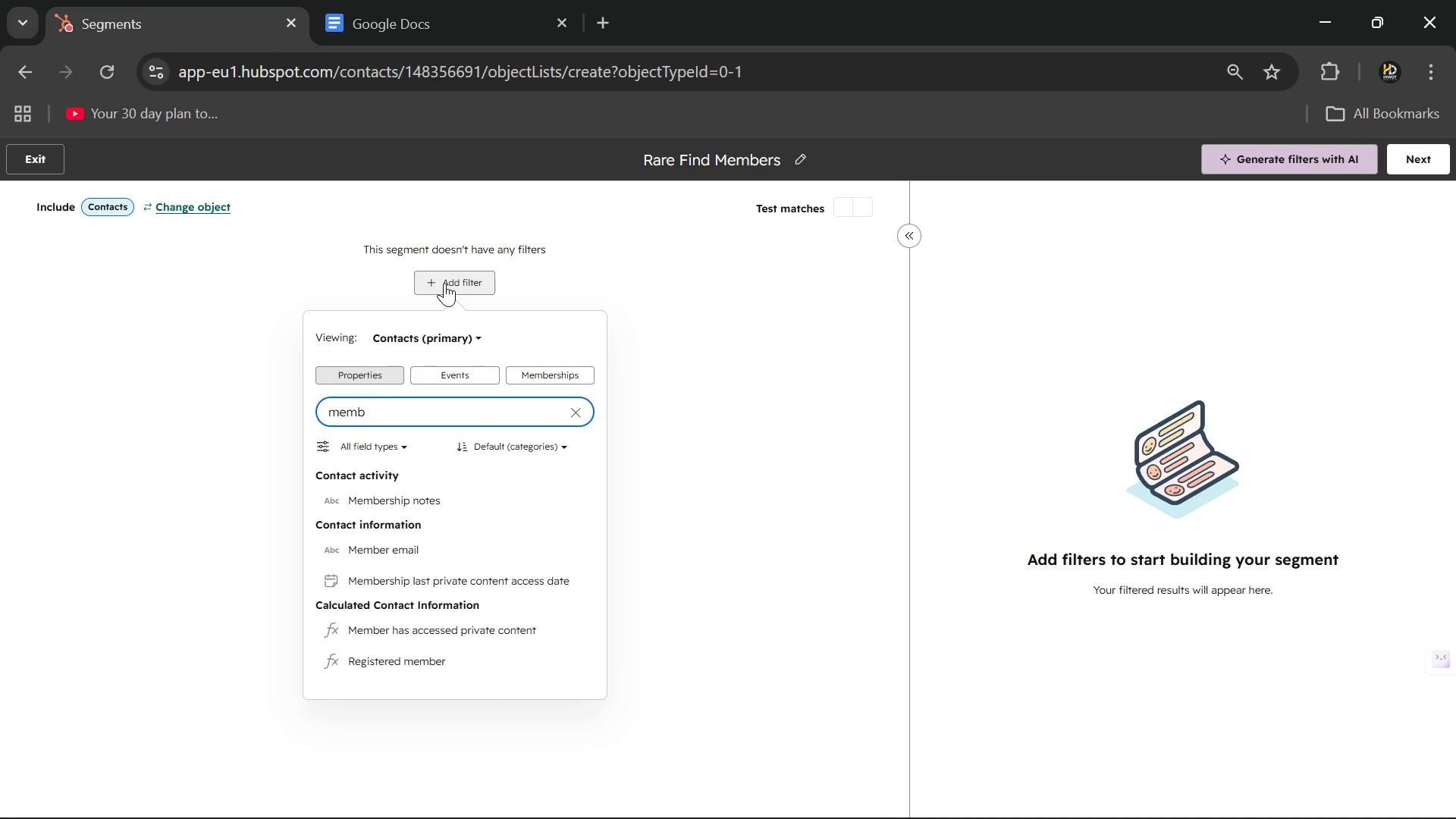 
wait(9.88)
 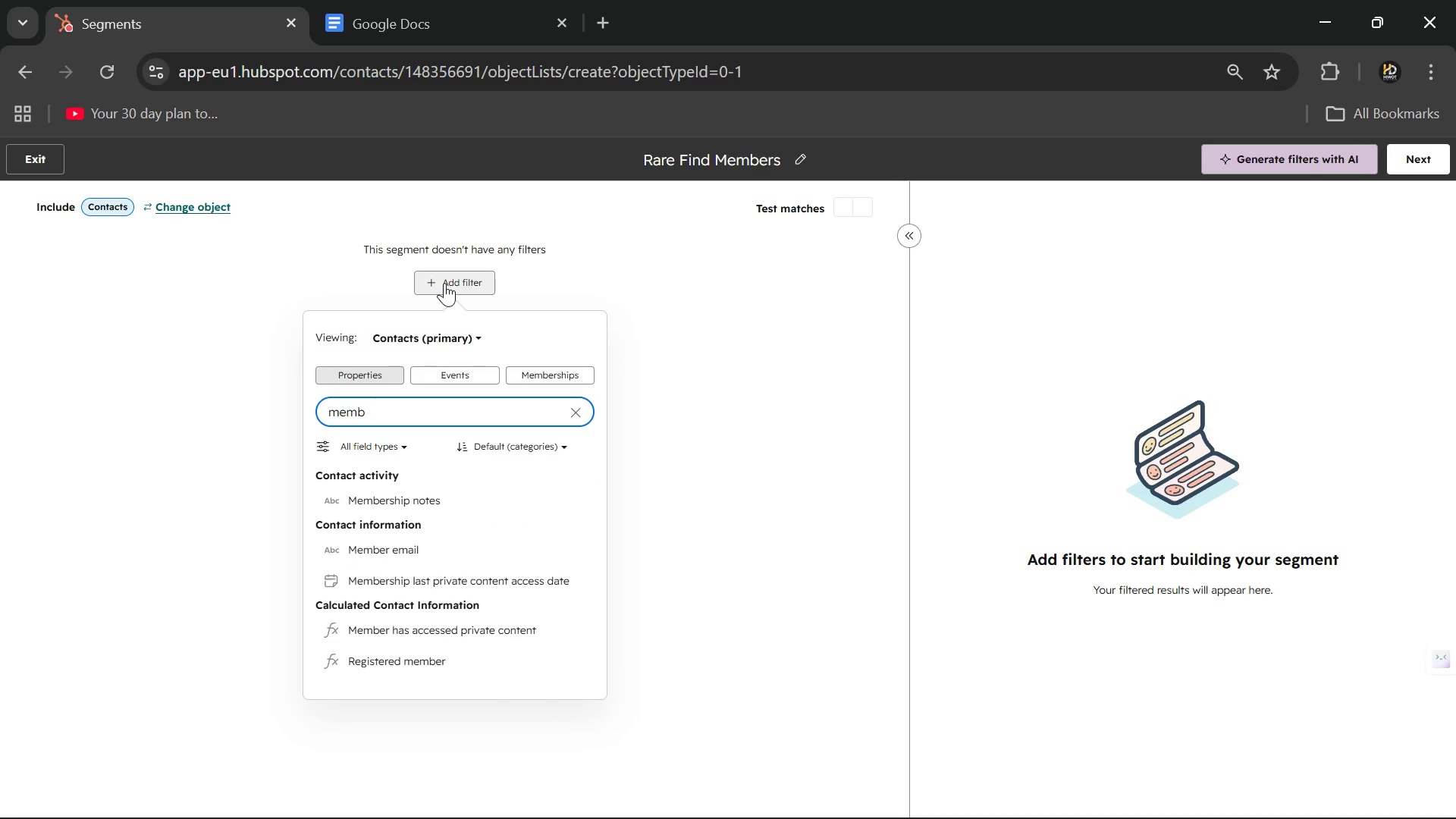 
type(ers)